 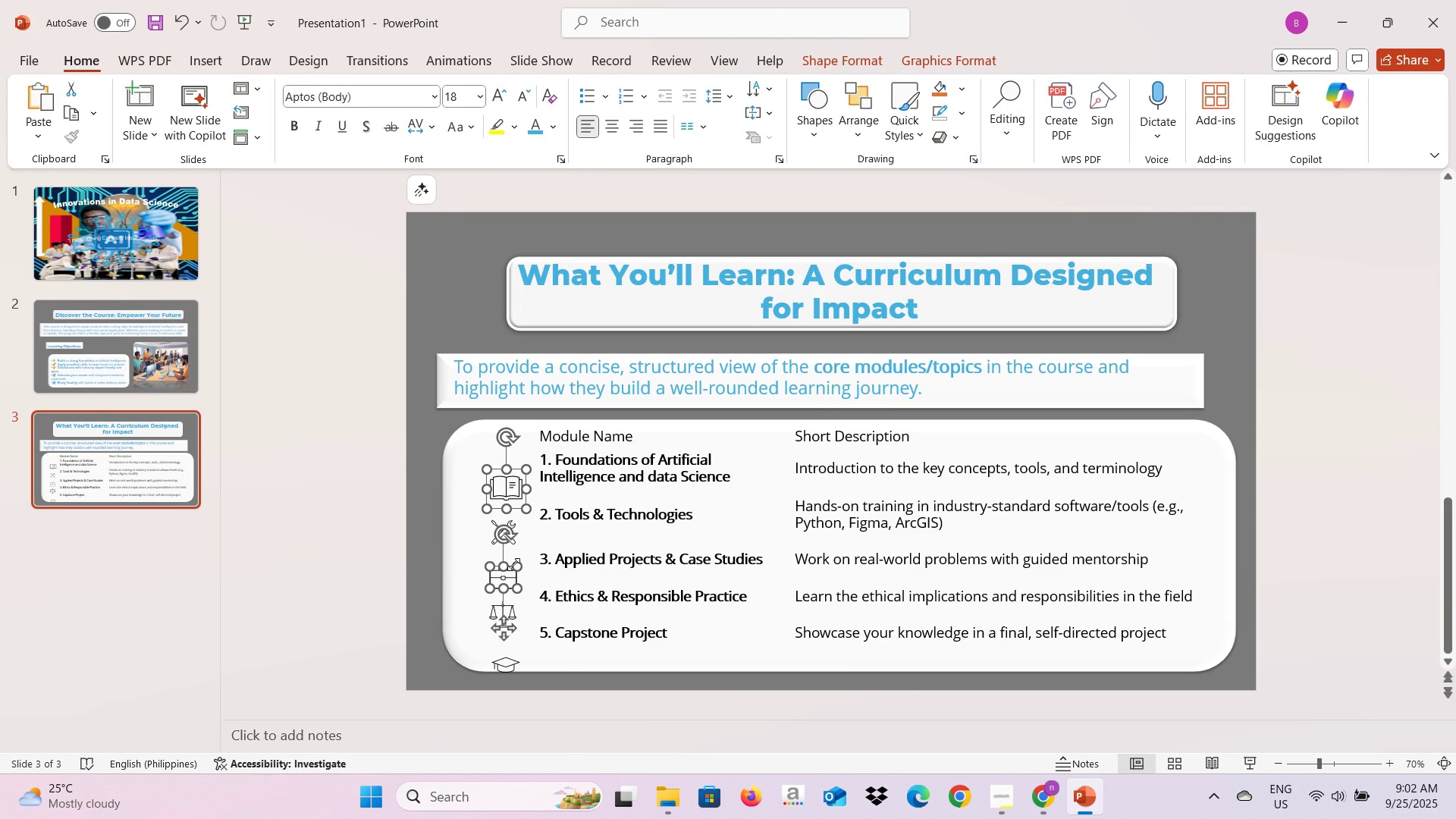 
left_click([596, 656])
 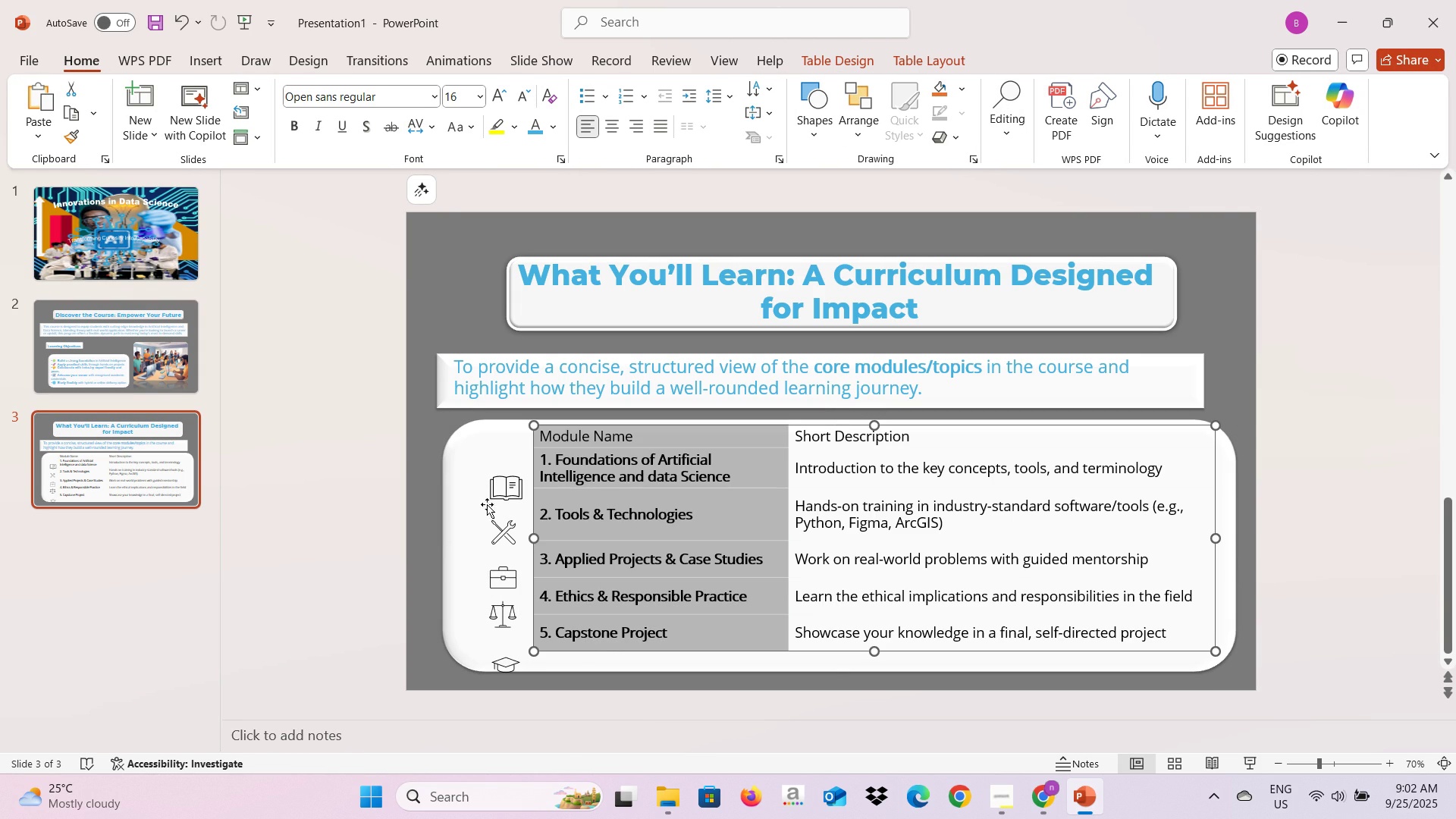 
left_click([489, 500])
 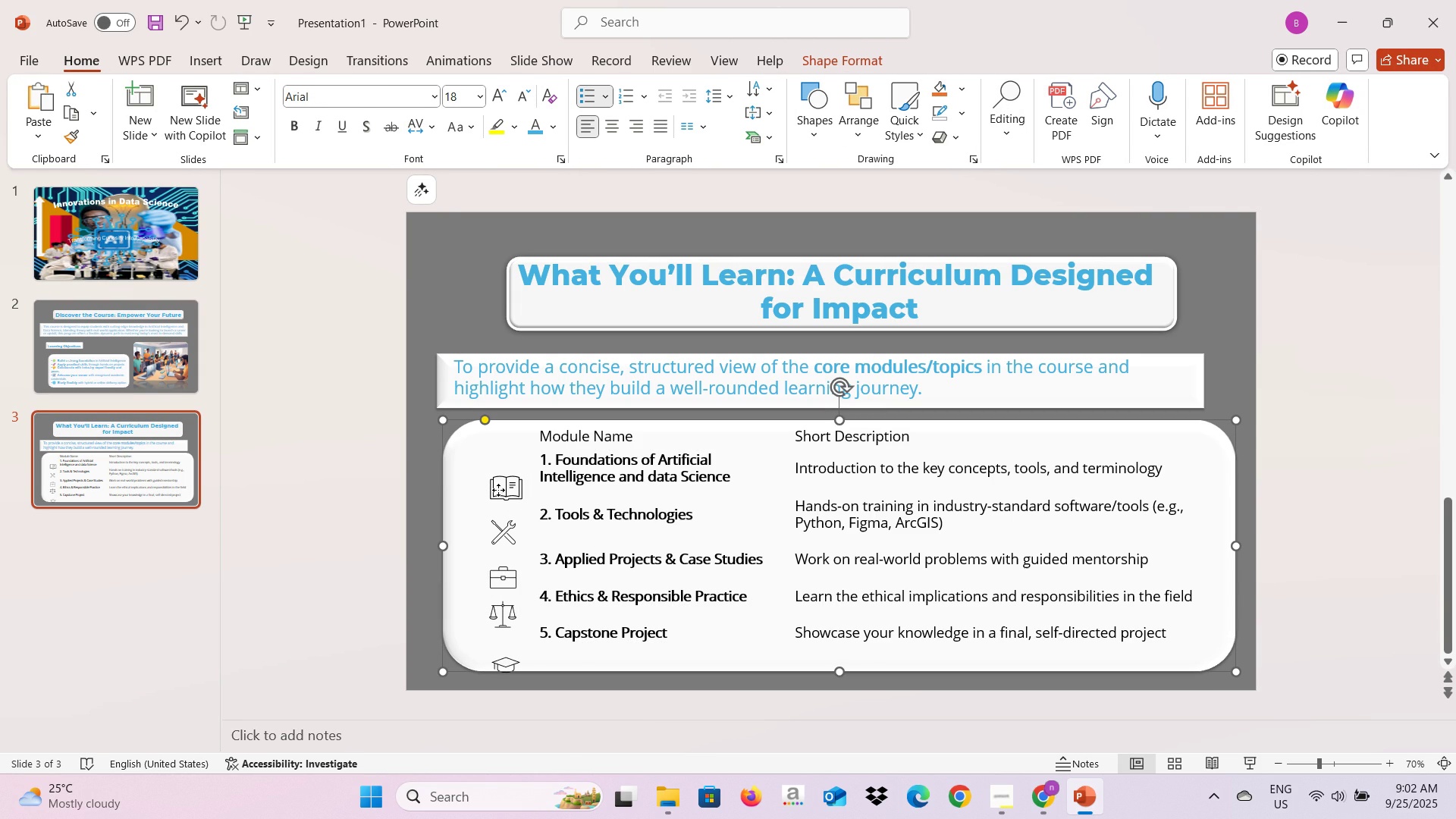 
left_click([498, 490])
 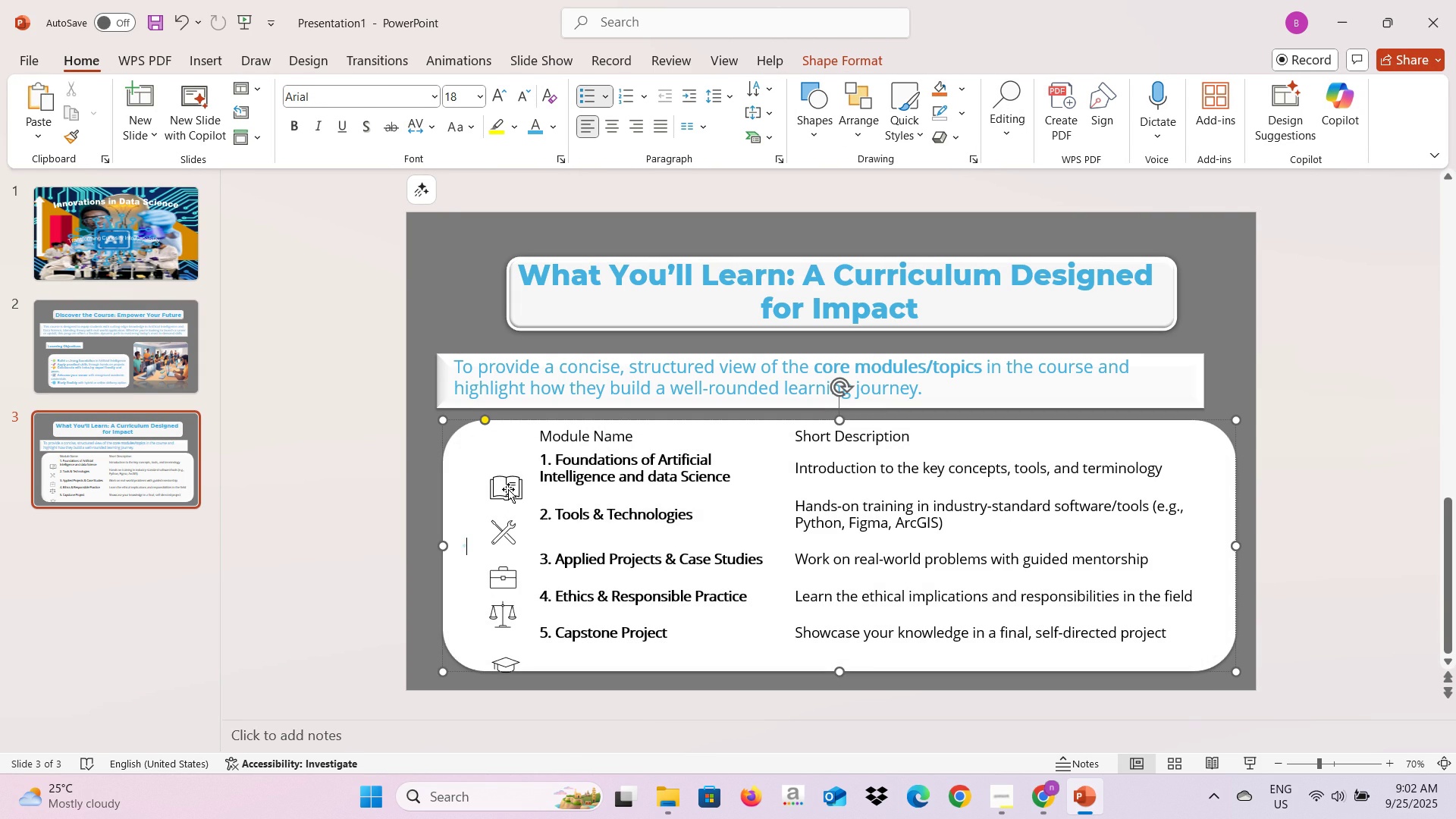 
double_click([508, 489])
 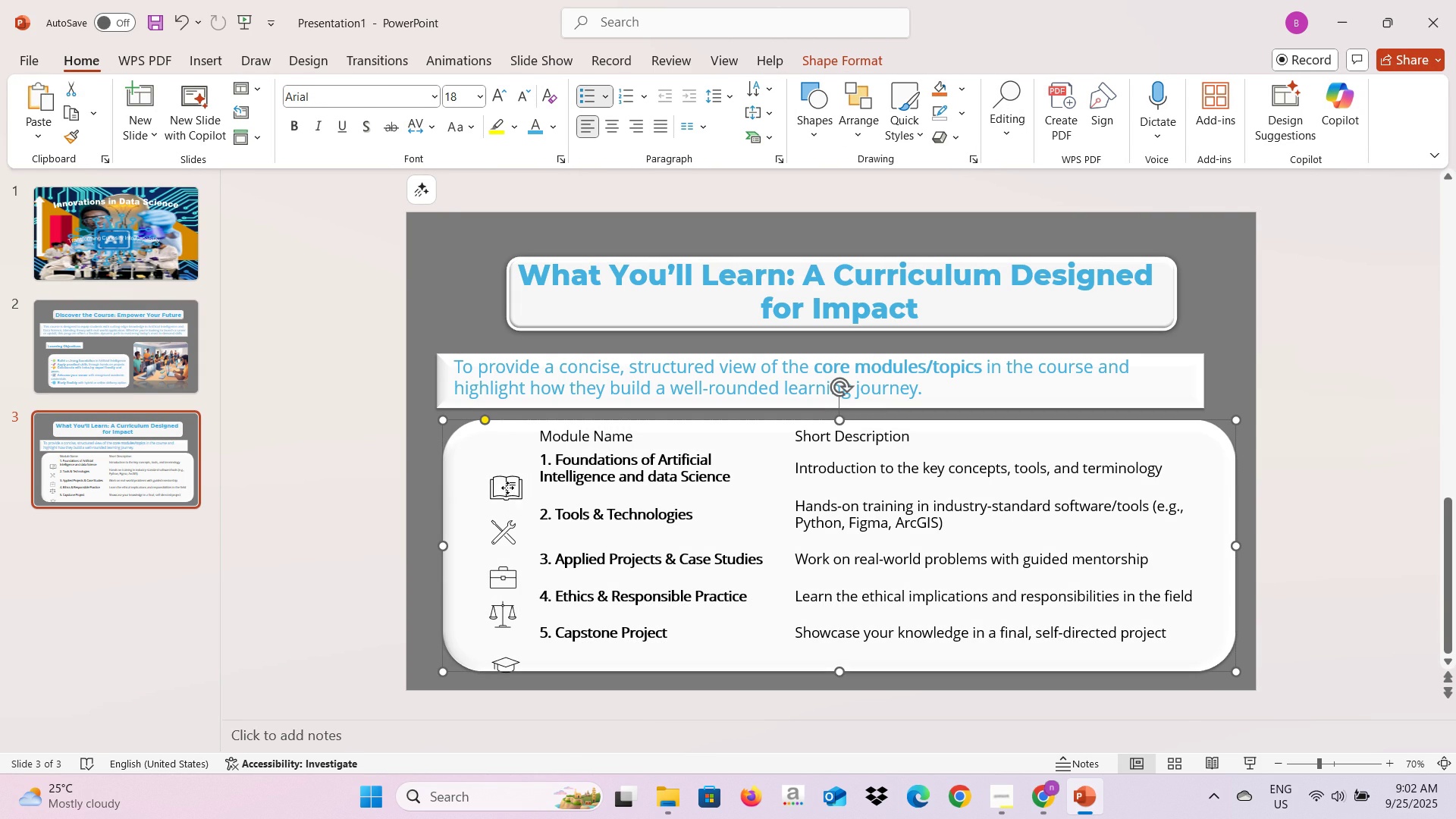 
triple_click([507, 488])
 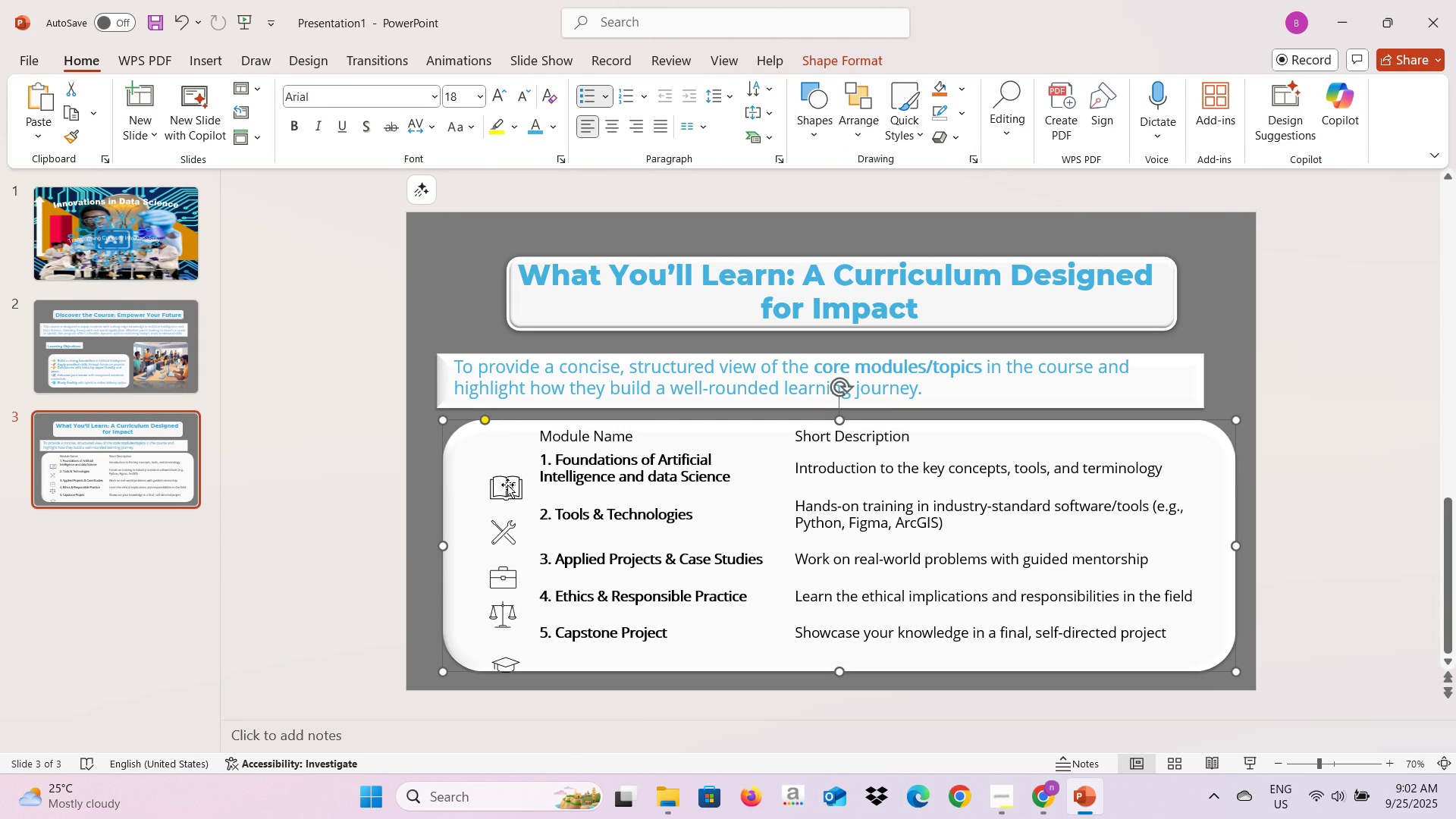 
triple_click([507, 485])
 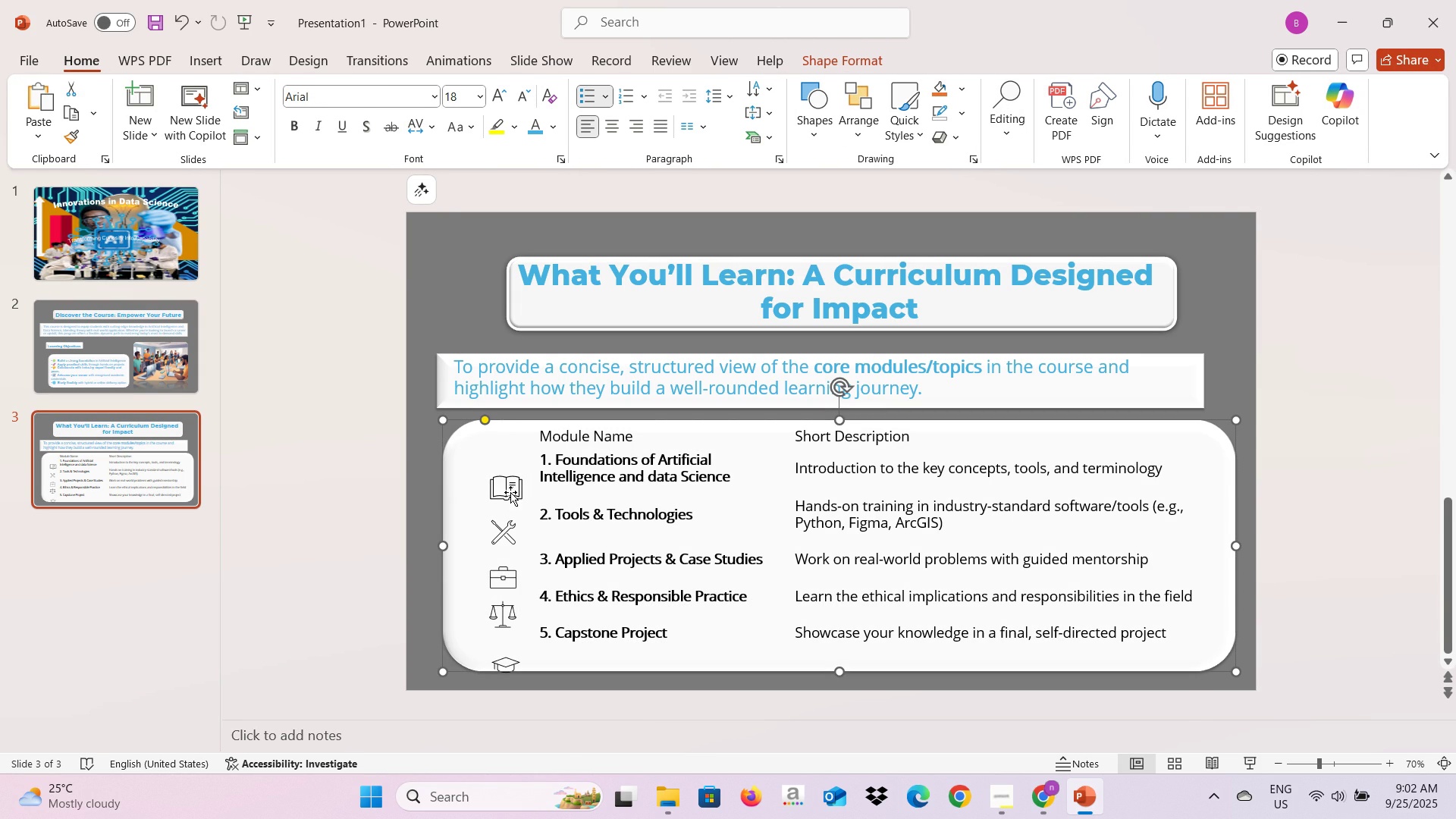 
triple_click([510, 492])
 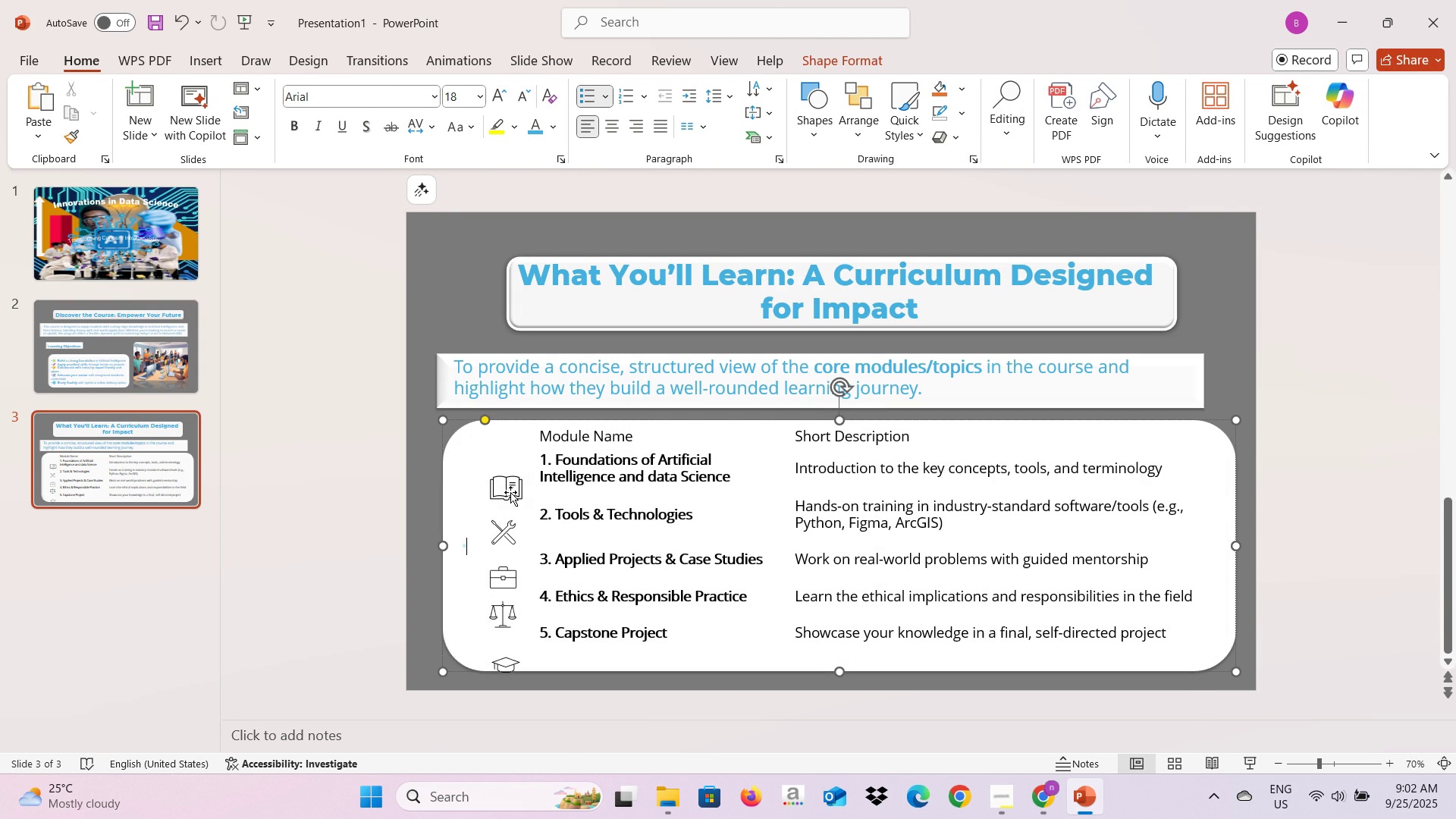 
triple_click([510, 492])
 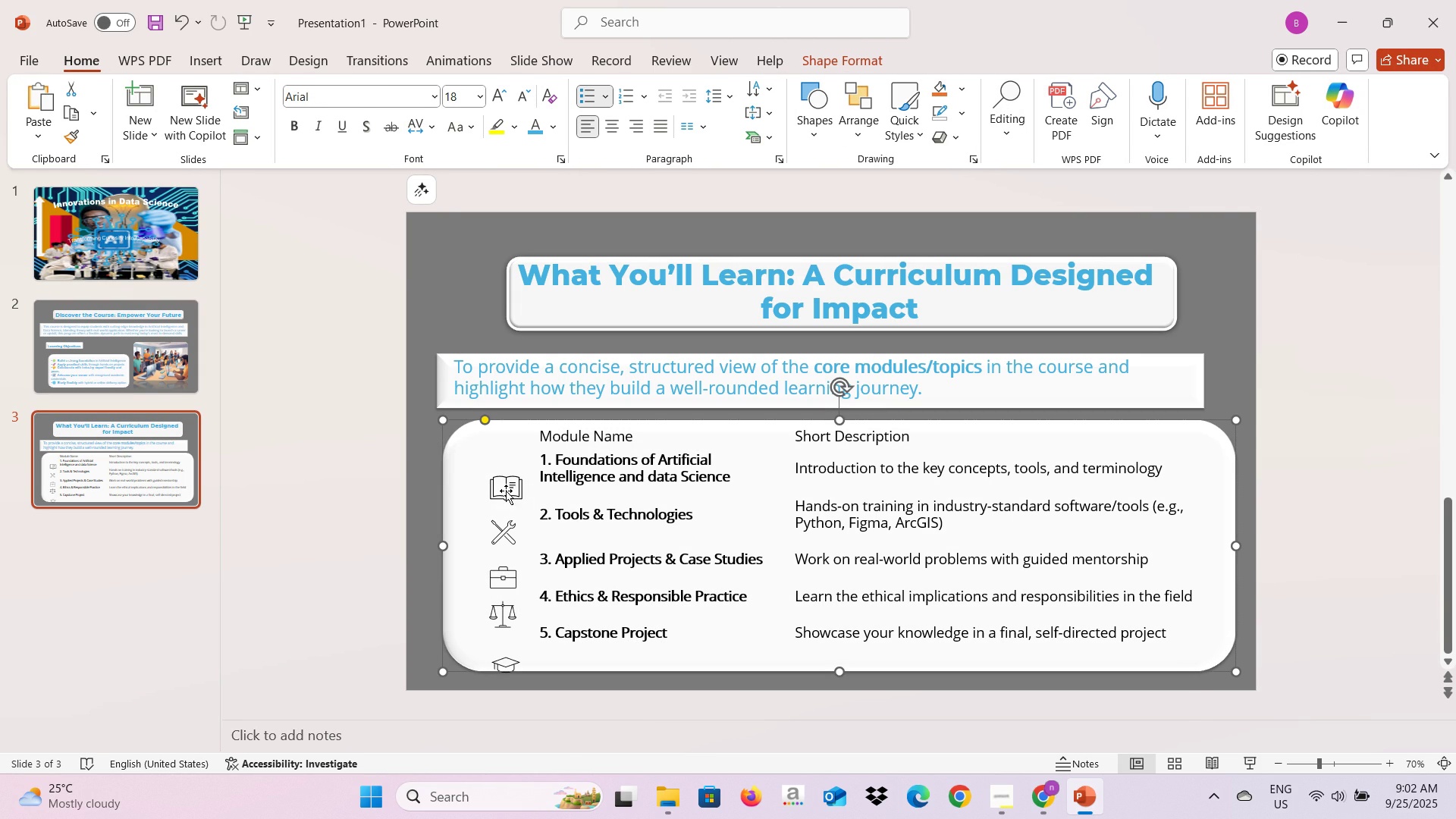 
double_click([505, 491])
 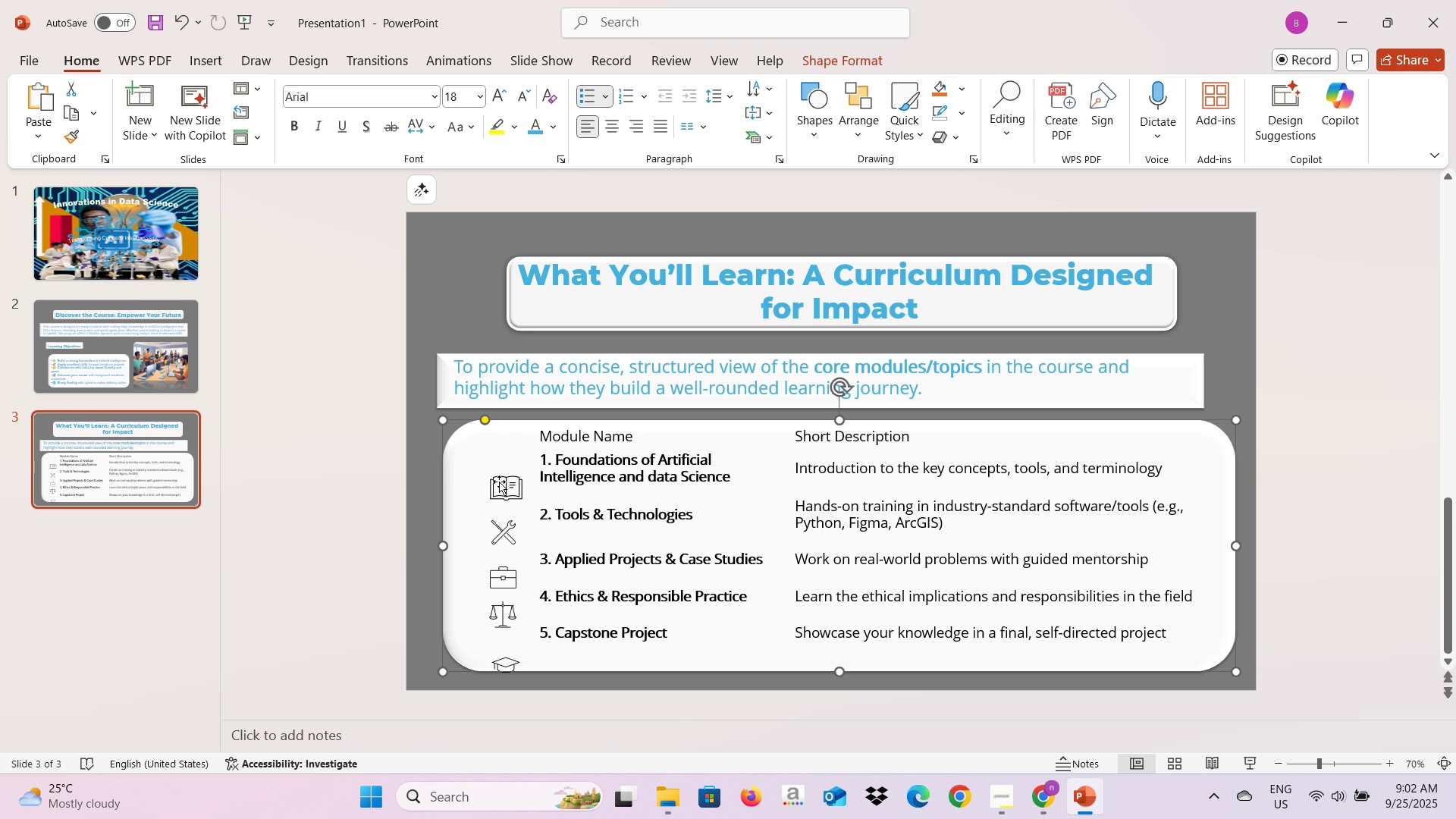 
triple_click([499, 482])
 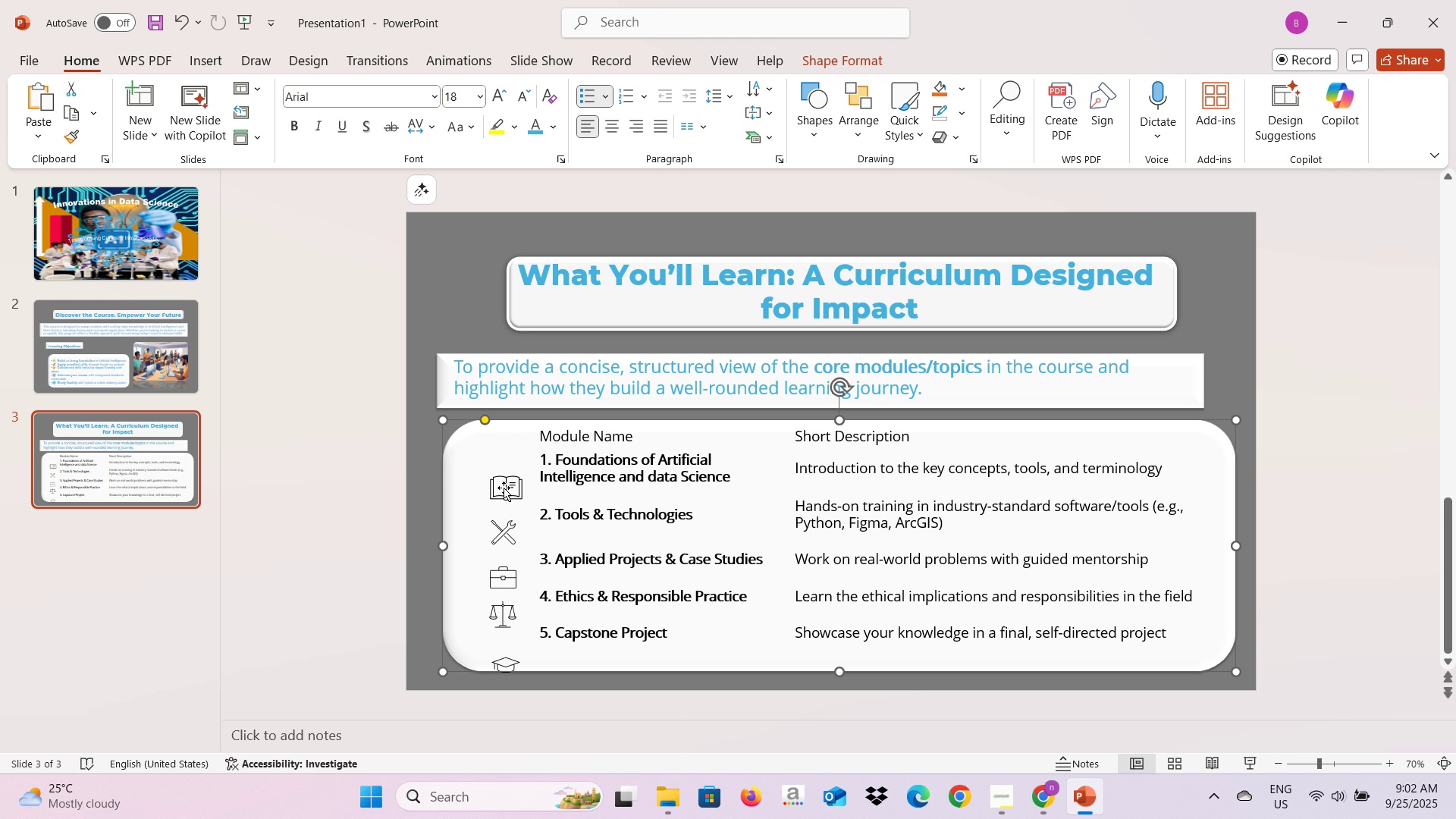 
double_click([504, 488])
 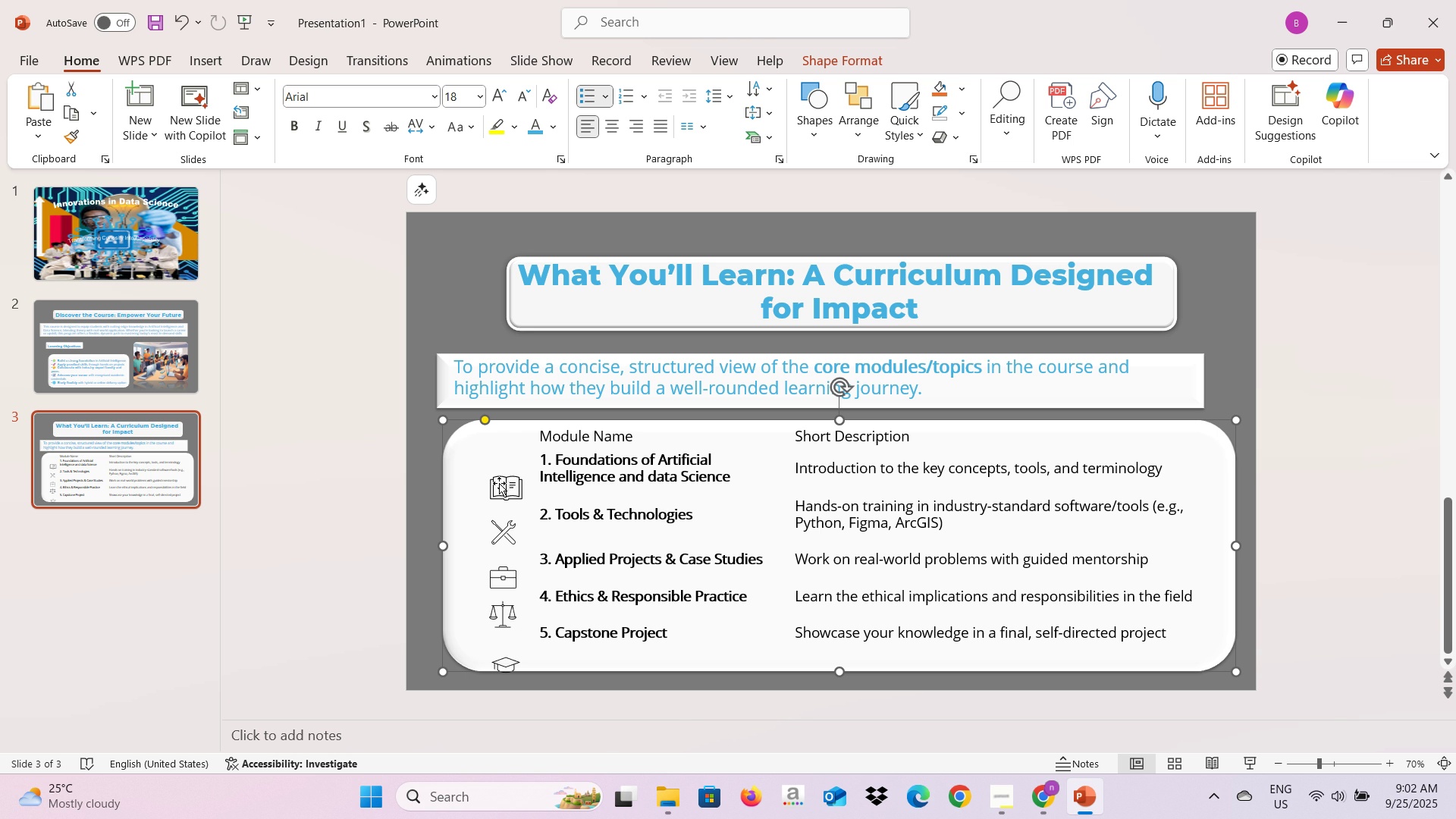 
triple_click([499, 484])
 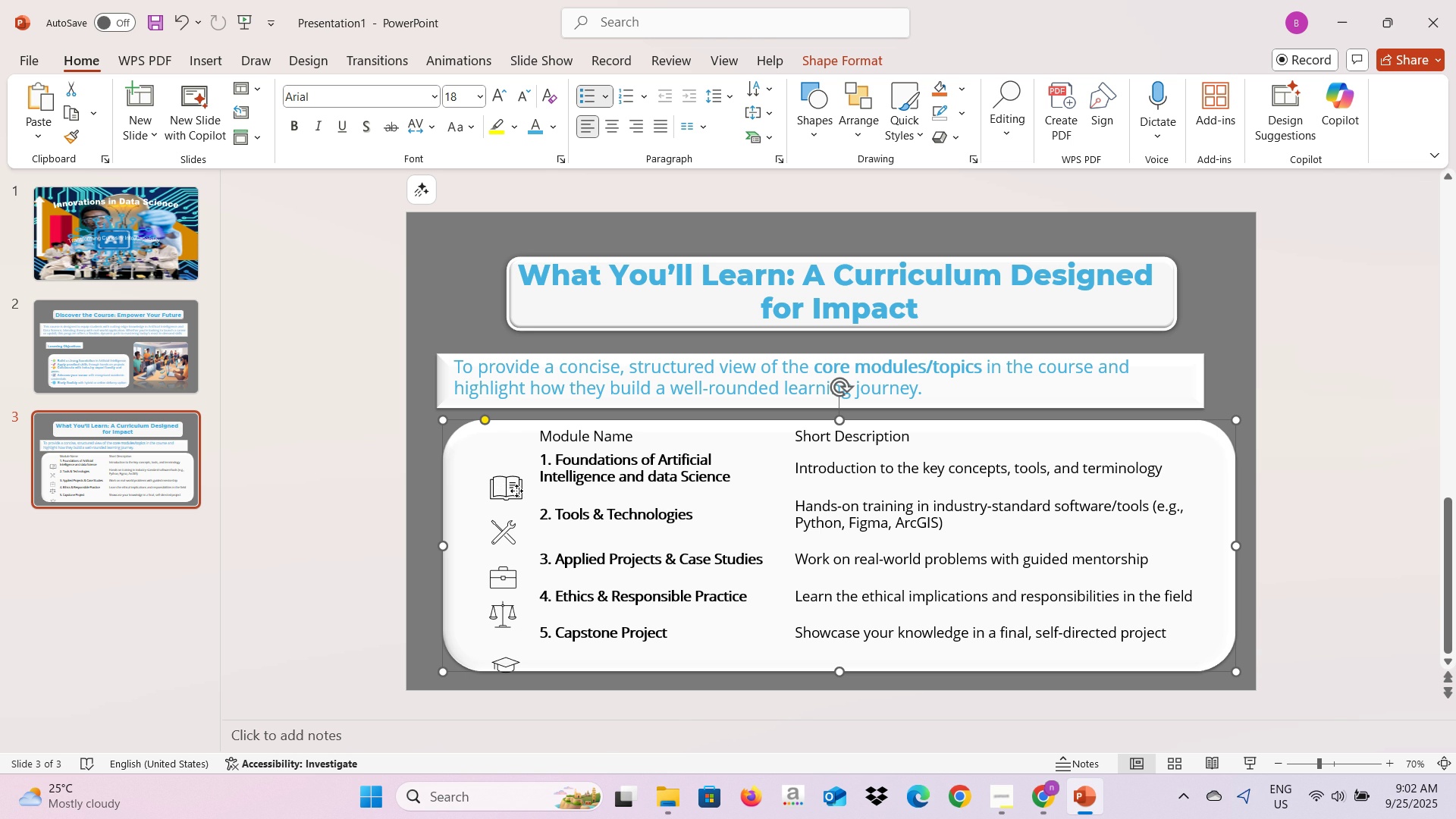 
triple_click([516, 491])
 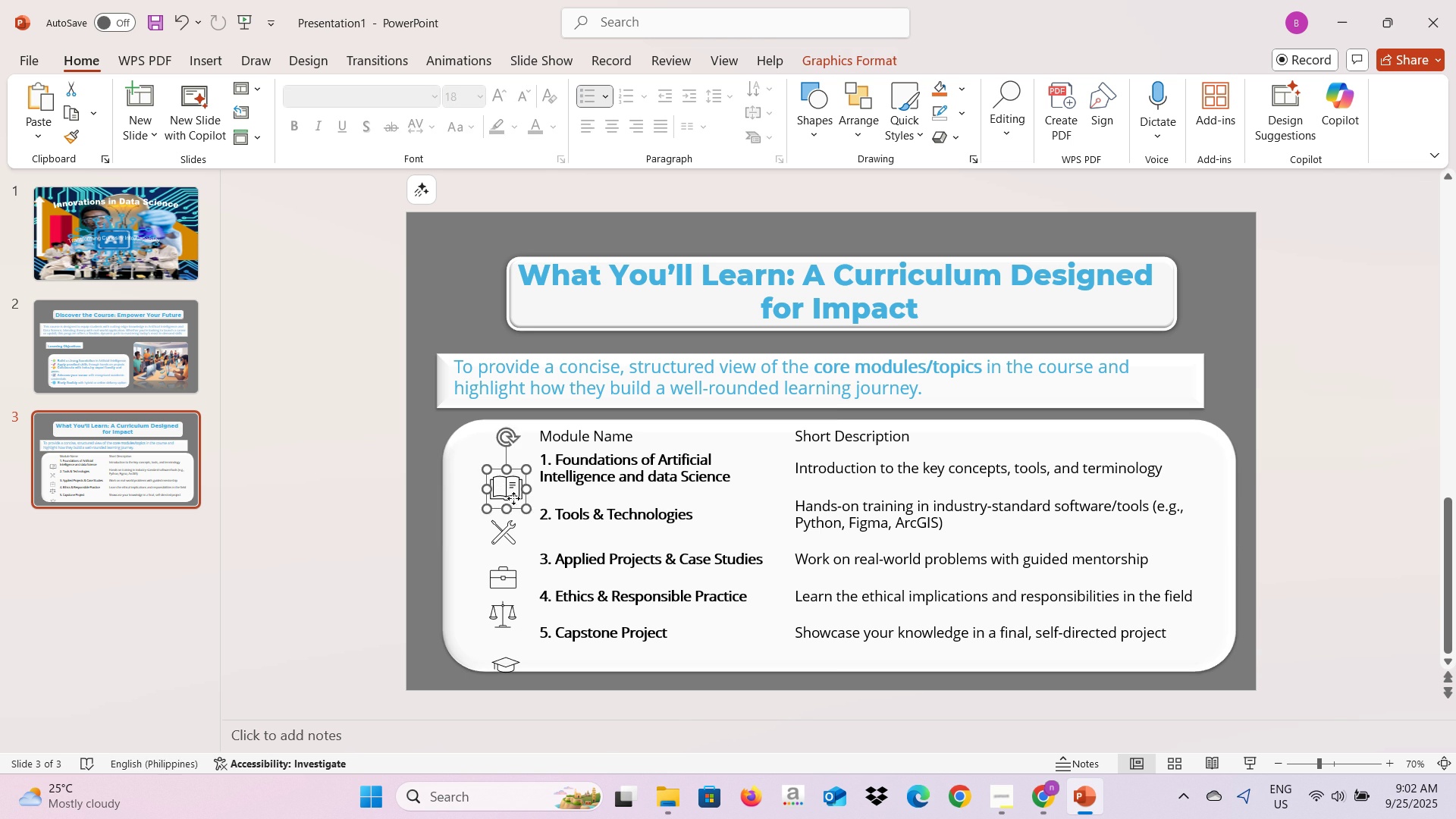 
triple_click([513, 498])
 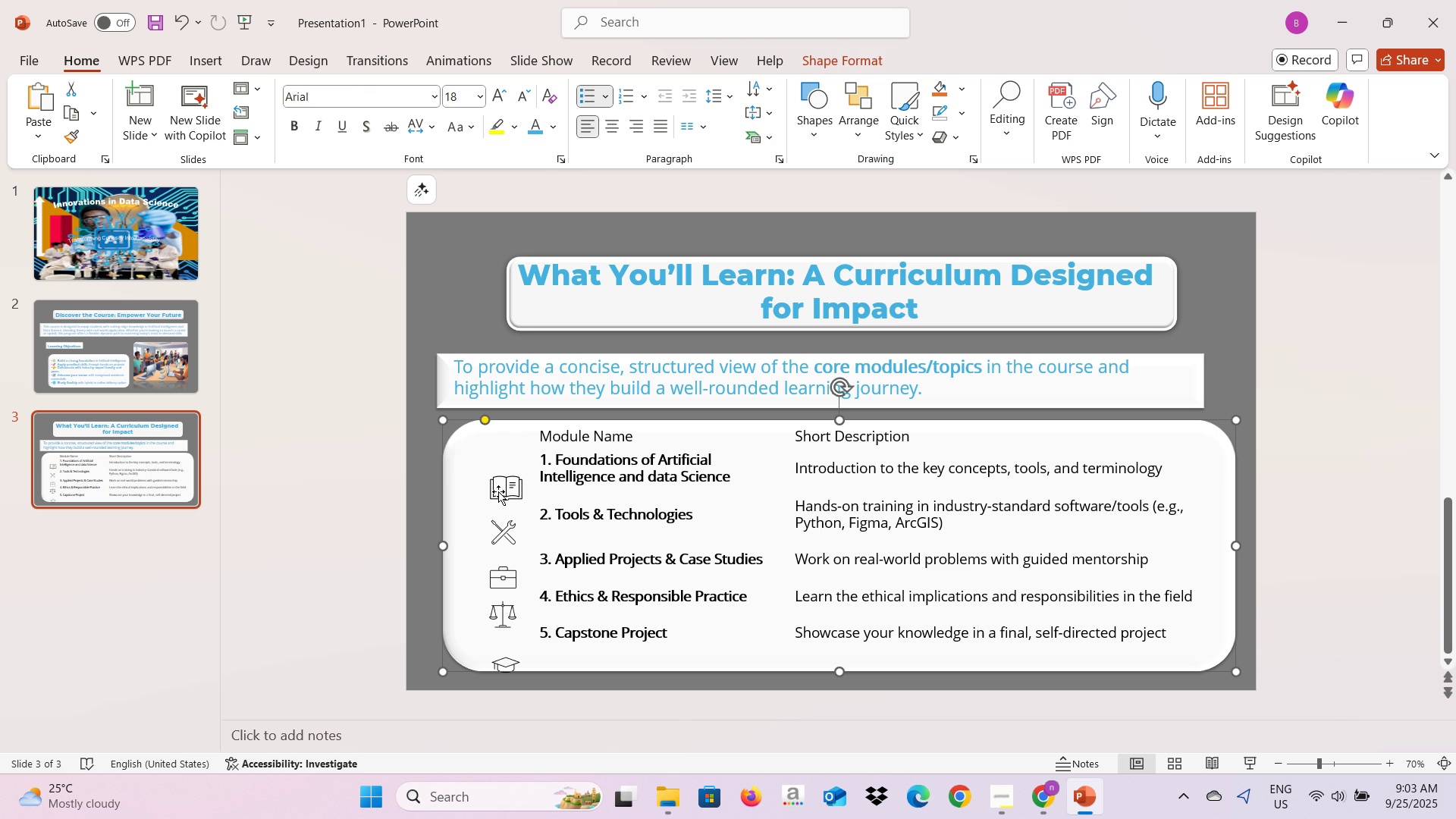 
triple_click([498, 491])
 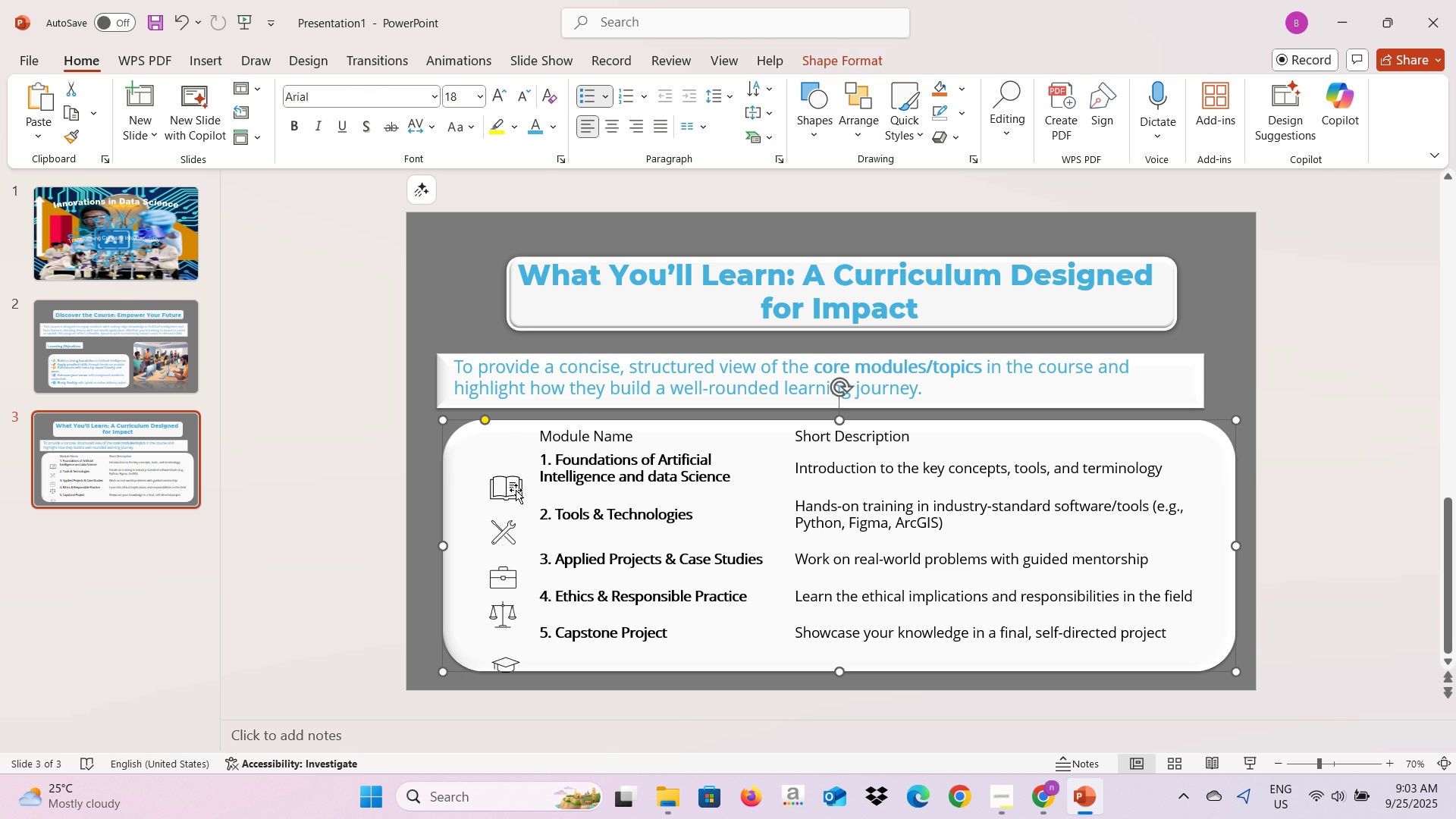 
double_click([516, 491])
 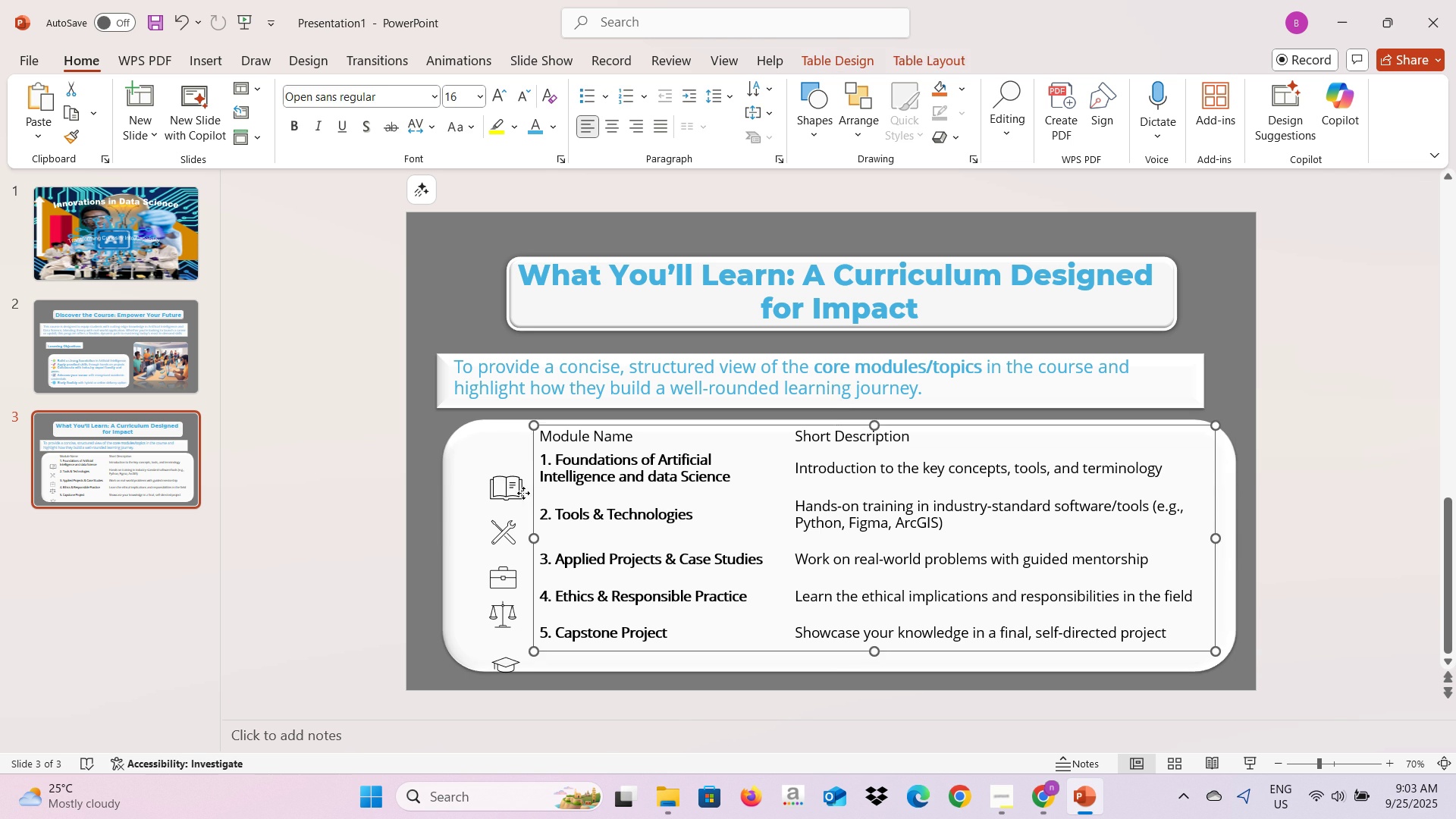 
triple_click([523, 493])
 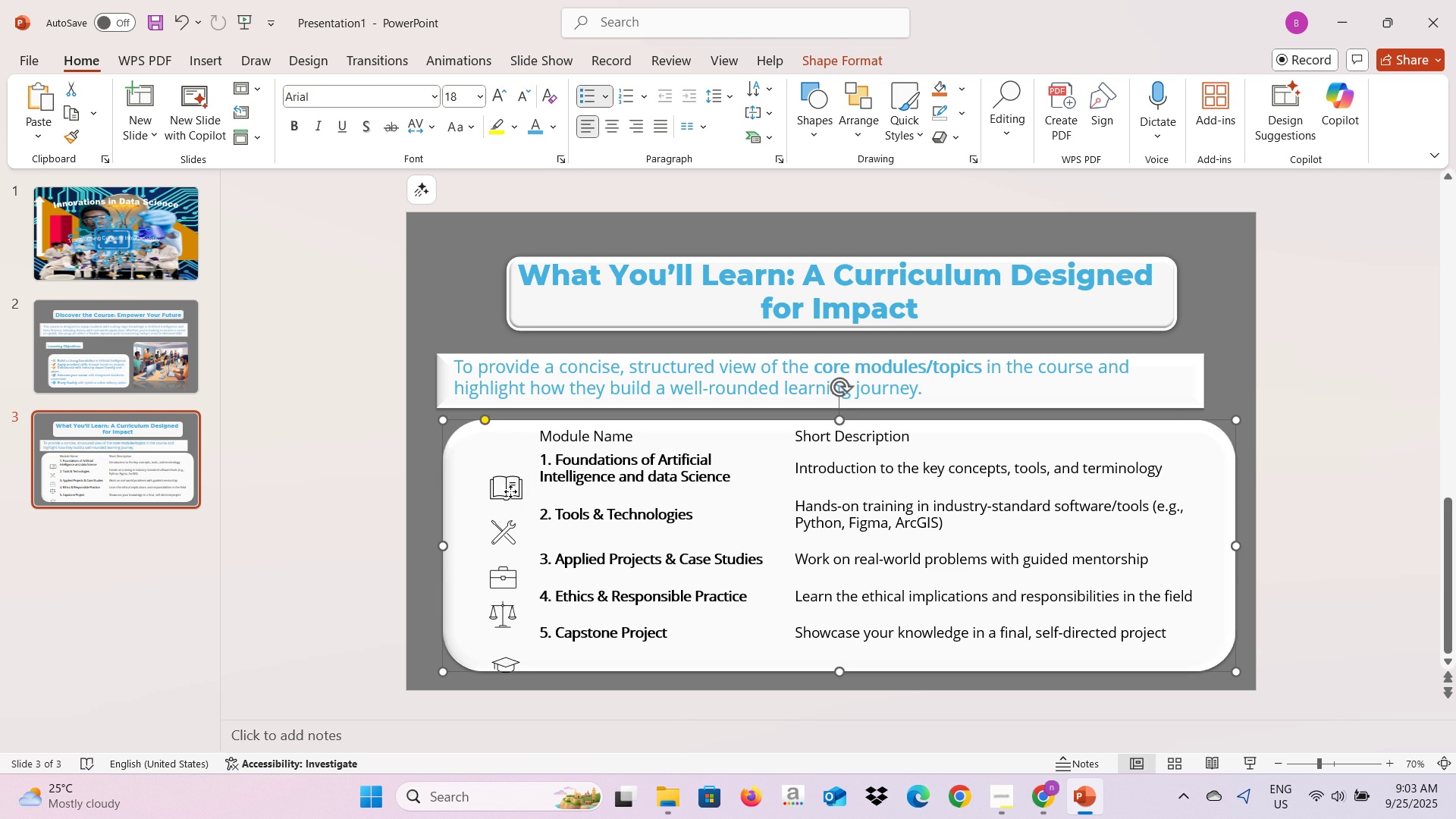 
double_click([510, 491])
 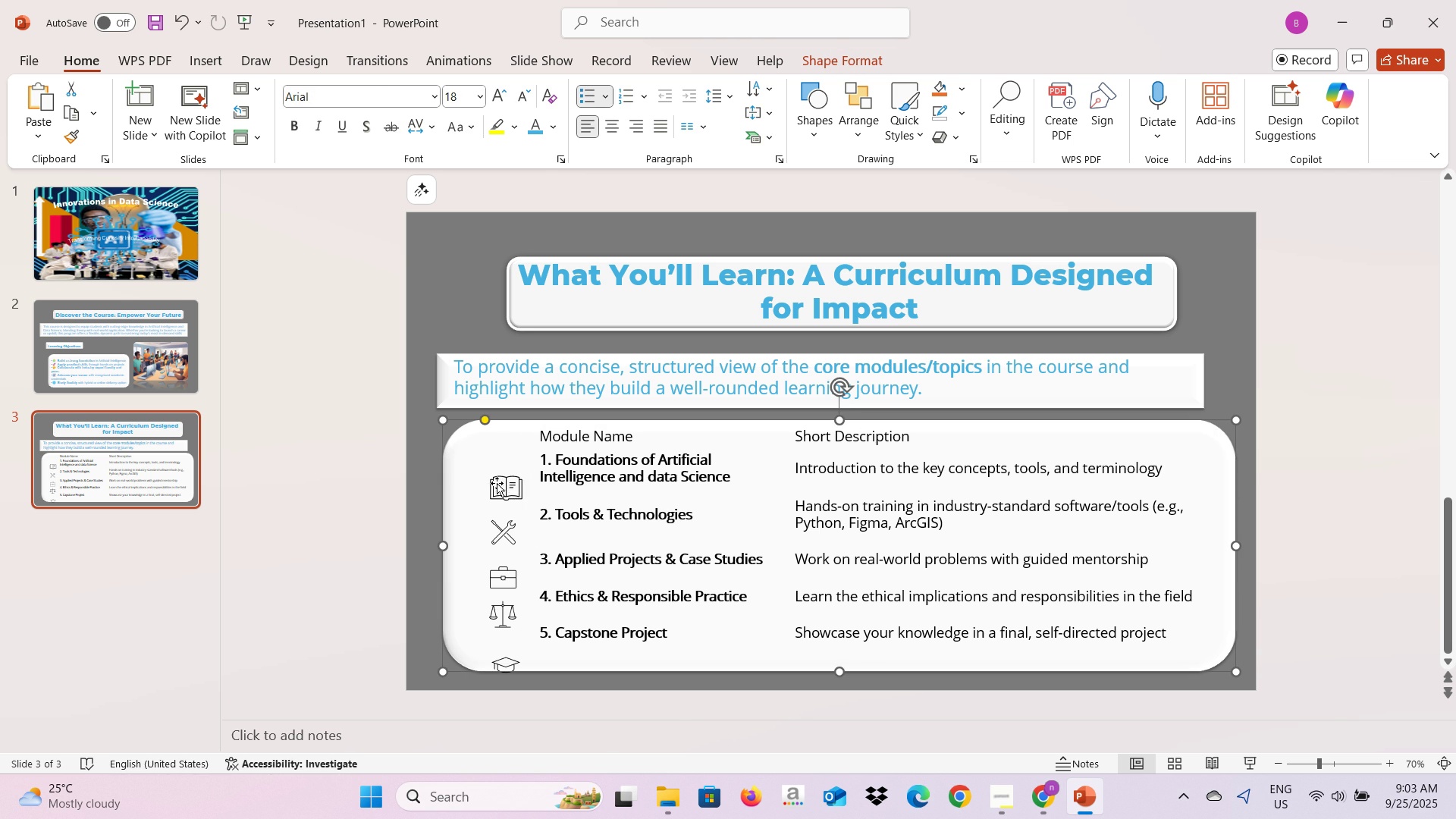 
triple_click([497, 483])
 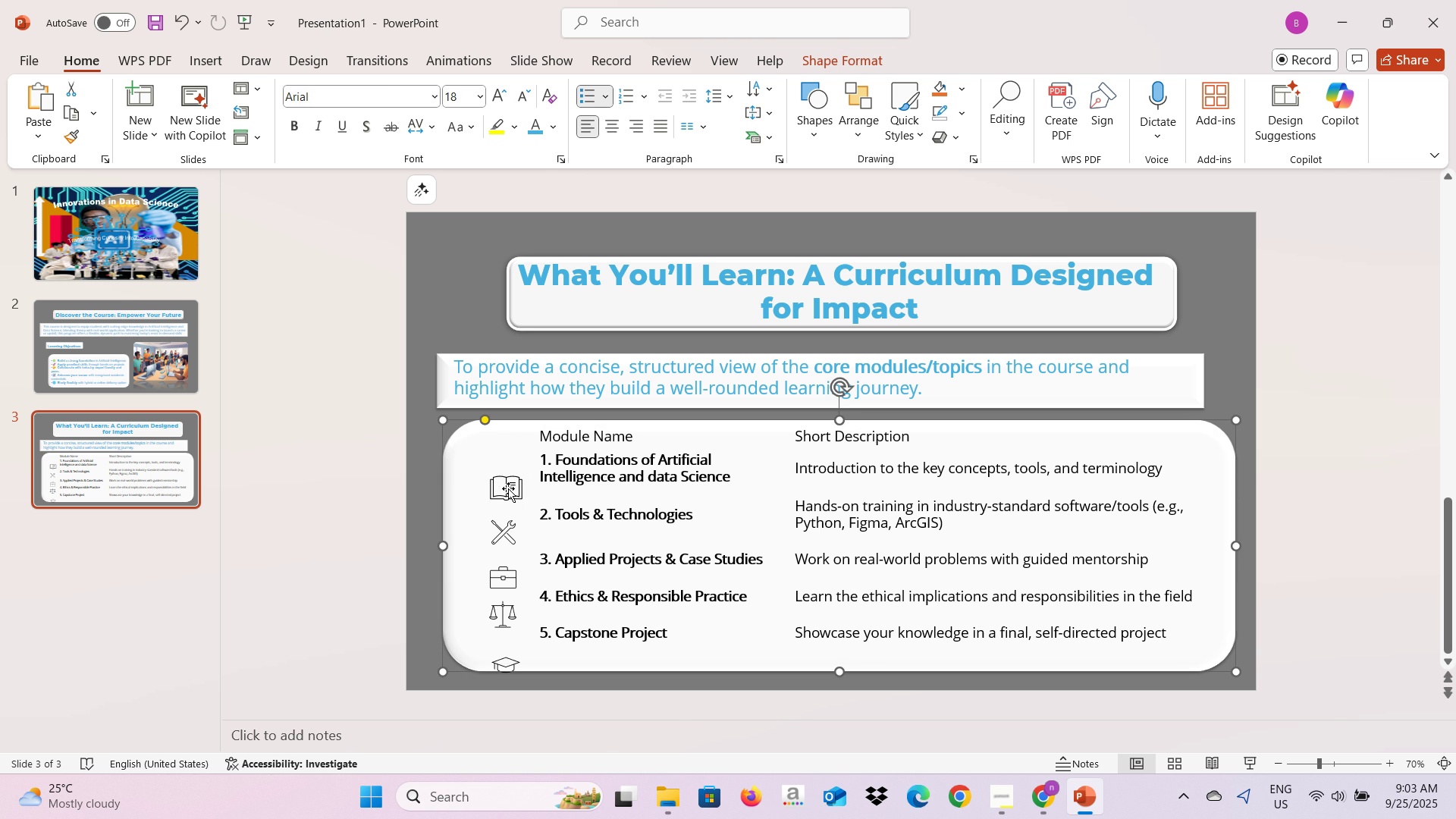 
triple_click([507, 488])
 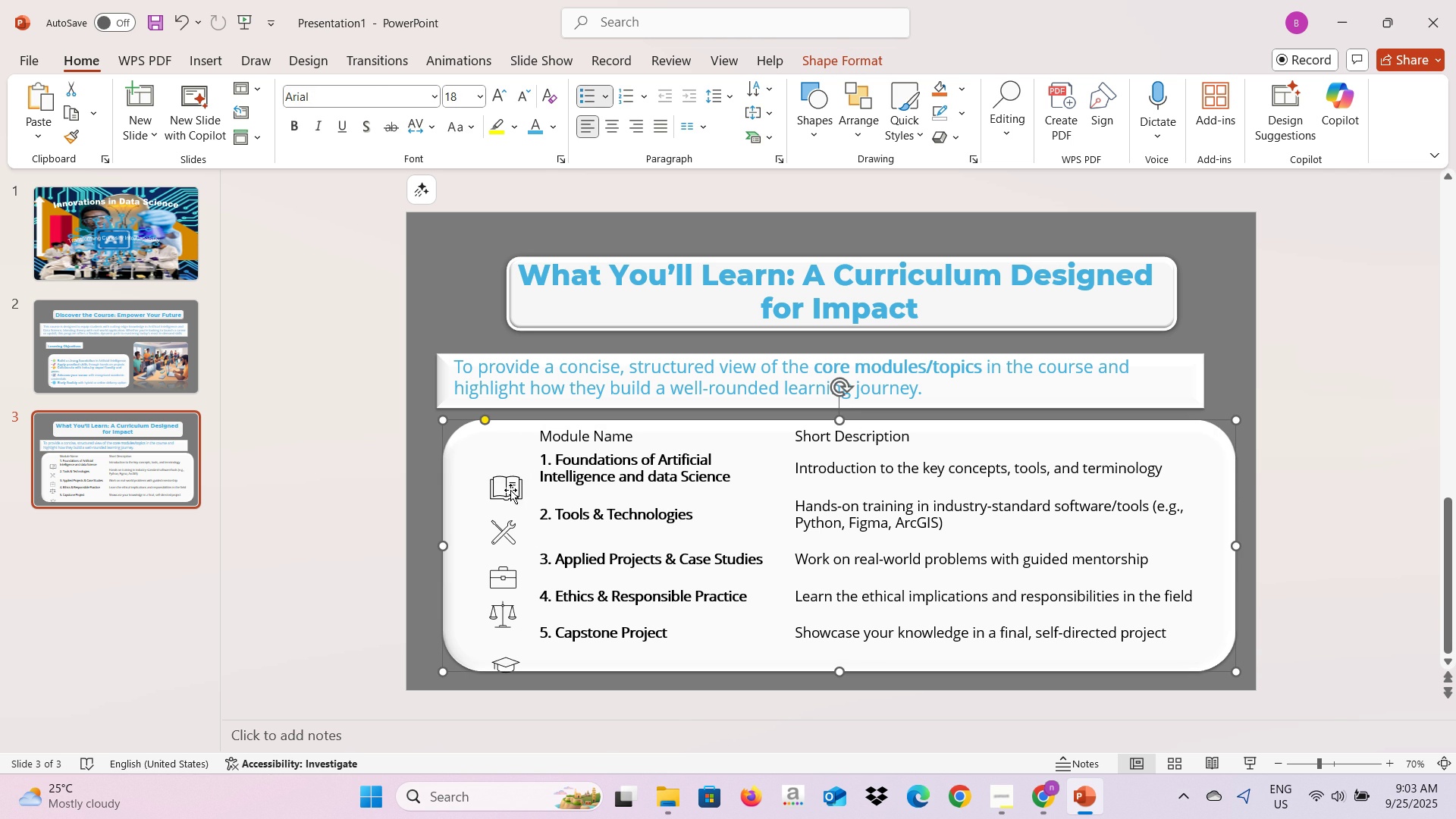 
triple_click([510, 490])
 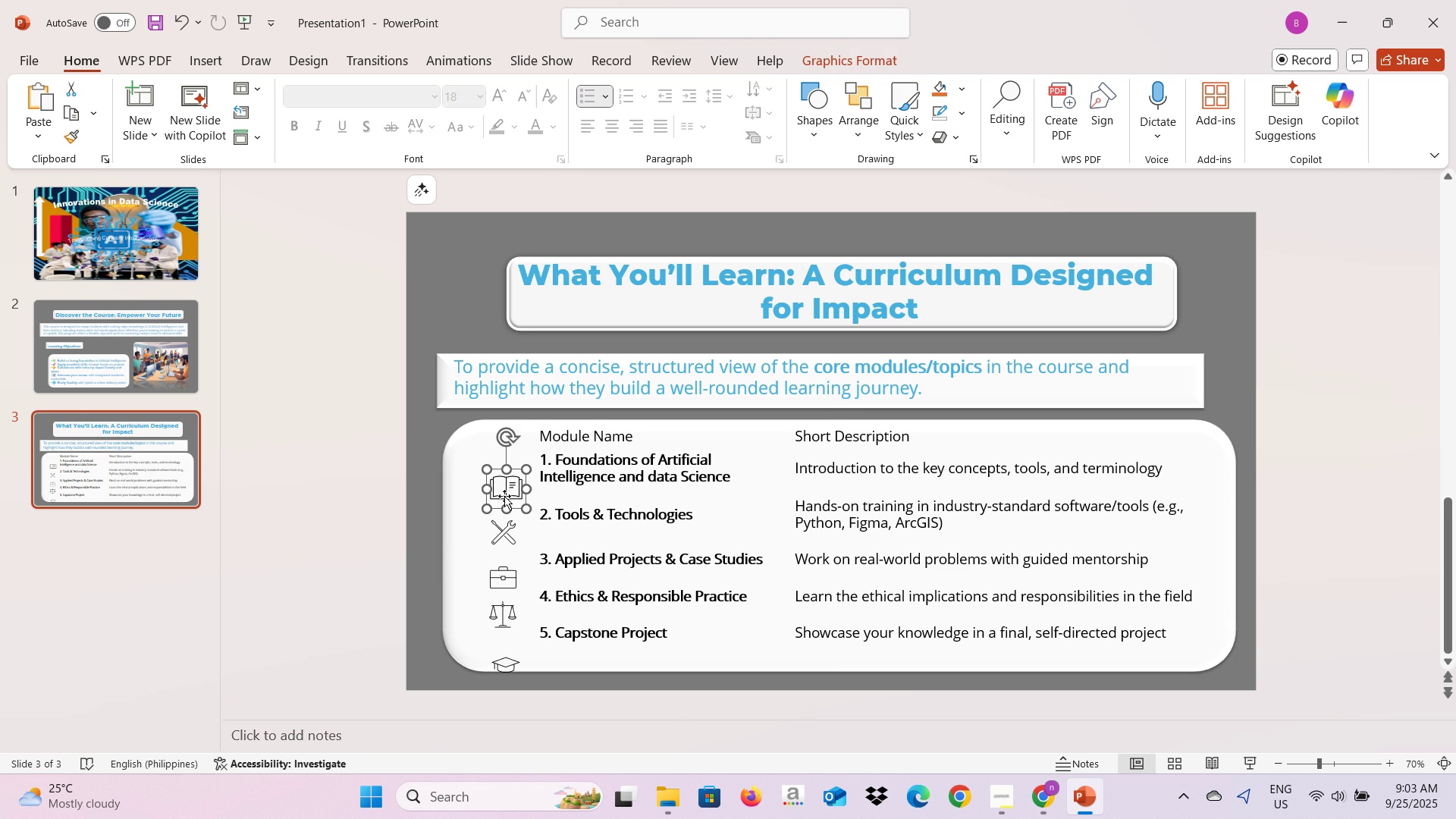 
triple_click([504, 496])